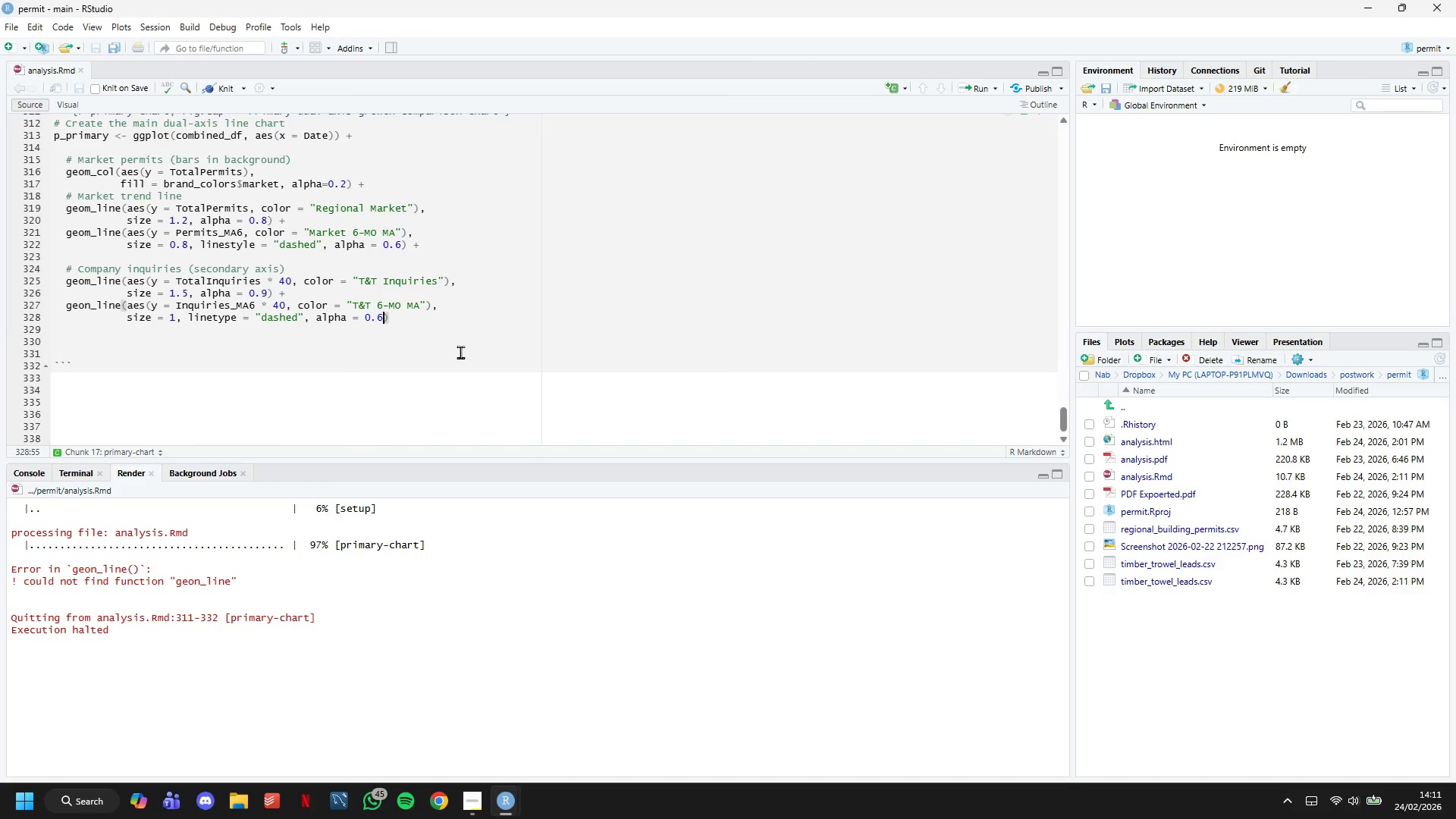 
wait(6.19)
 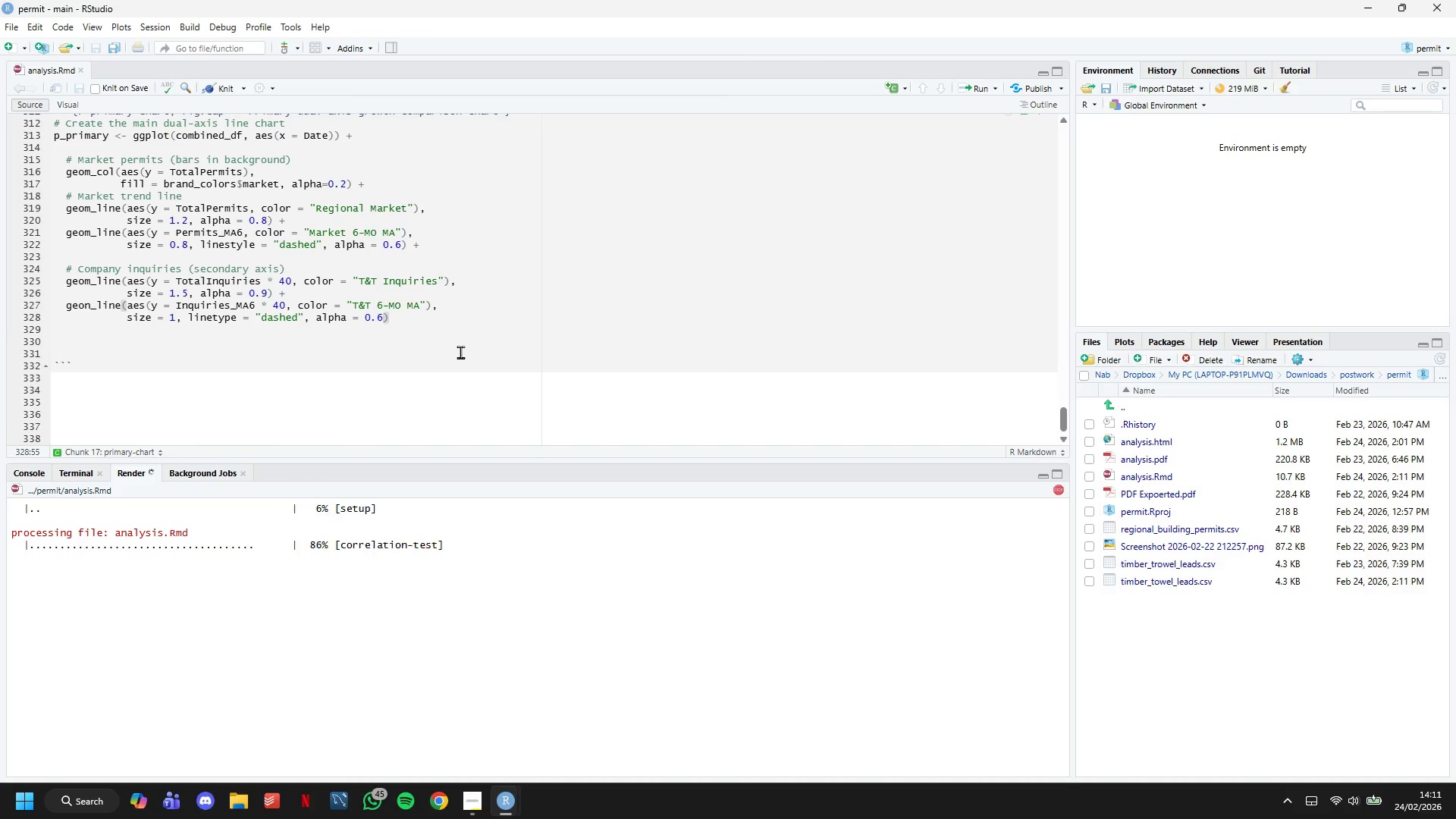 
left_click([89, 300])
 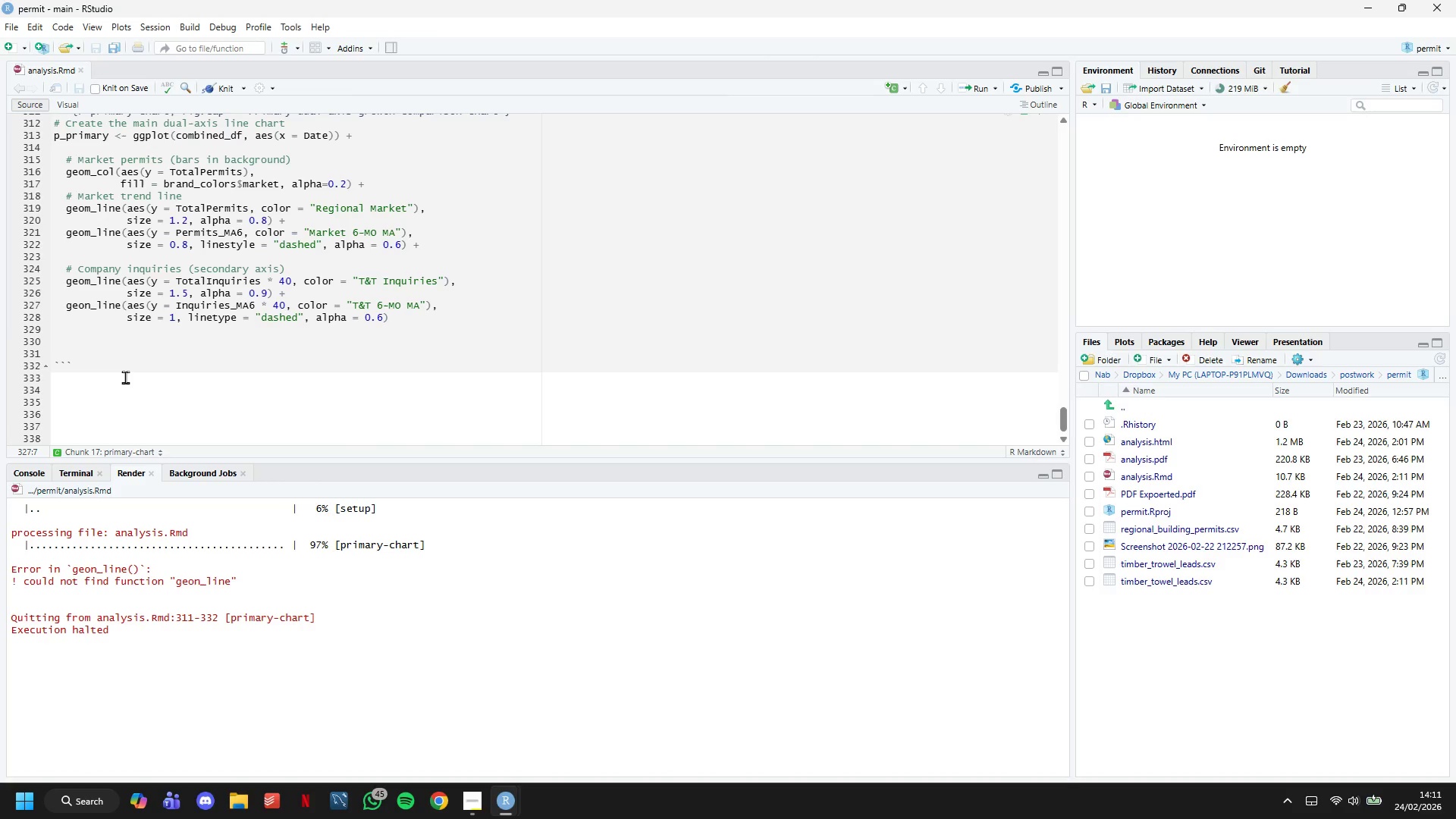 
key(Backspace)
 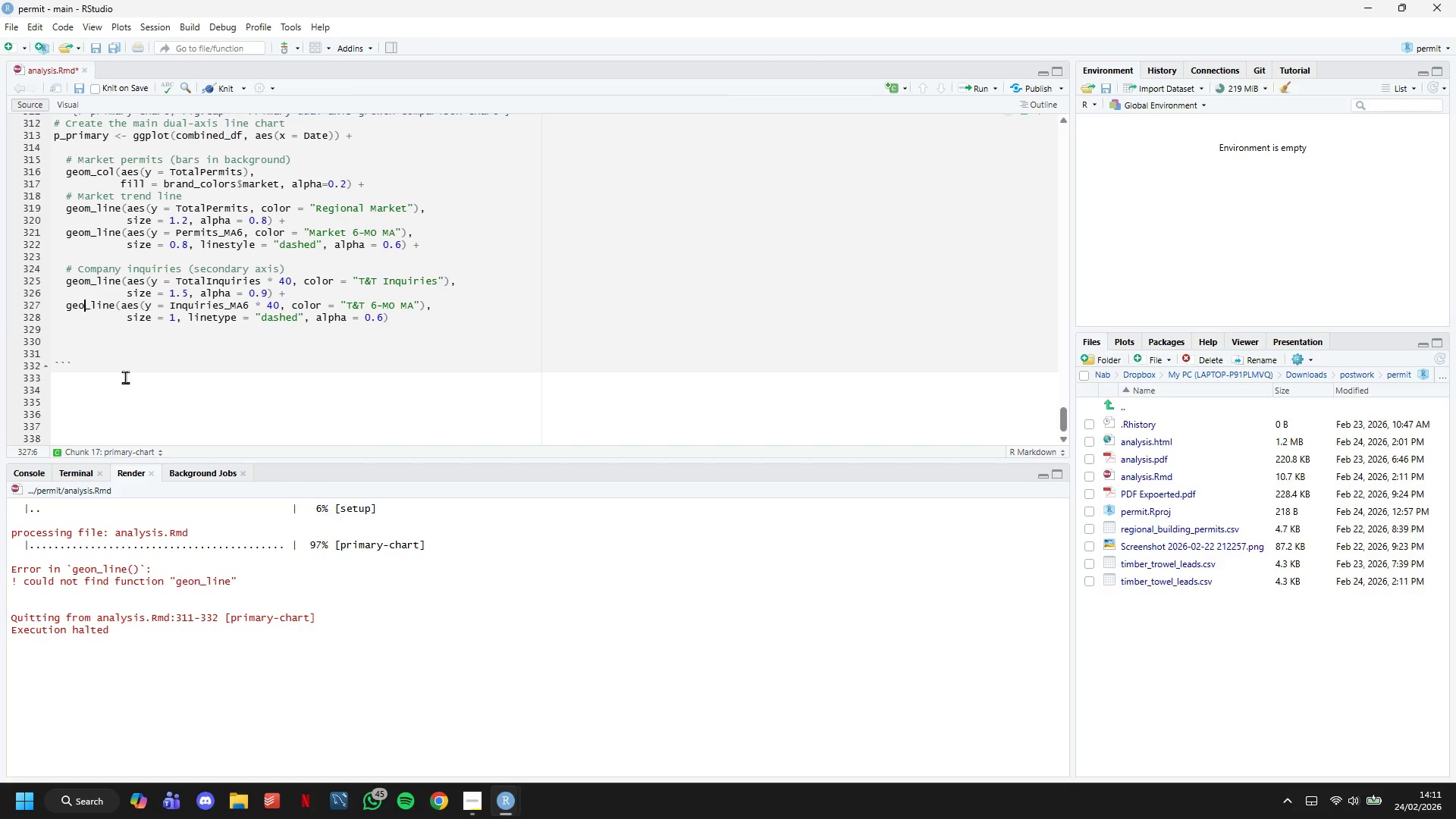 
key(M)
 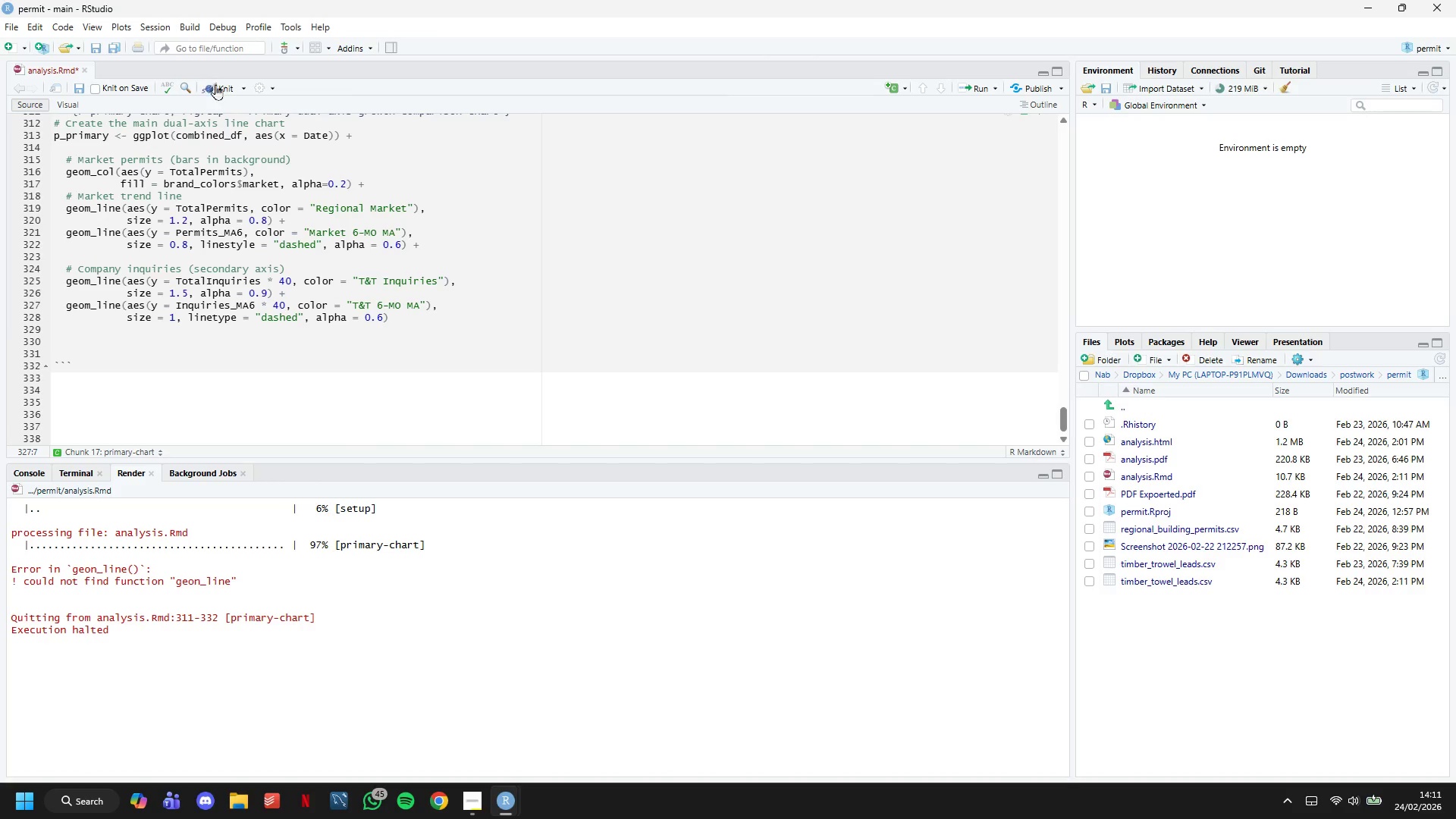 
left_click([223, 87])
 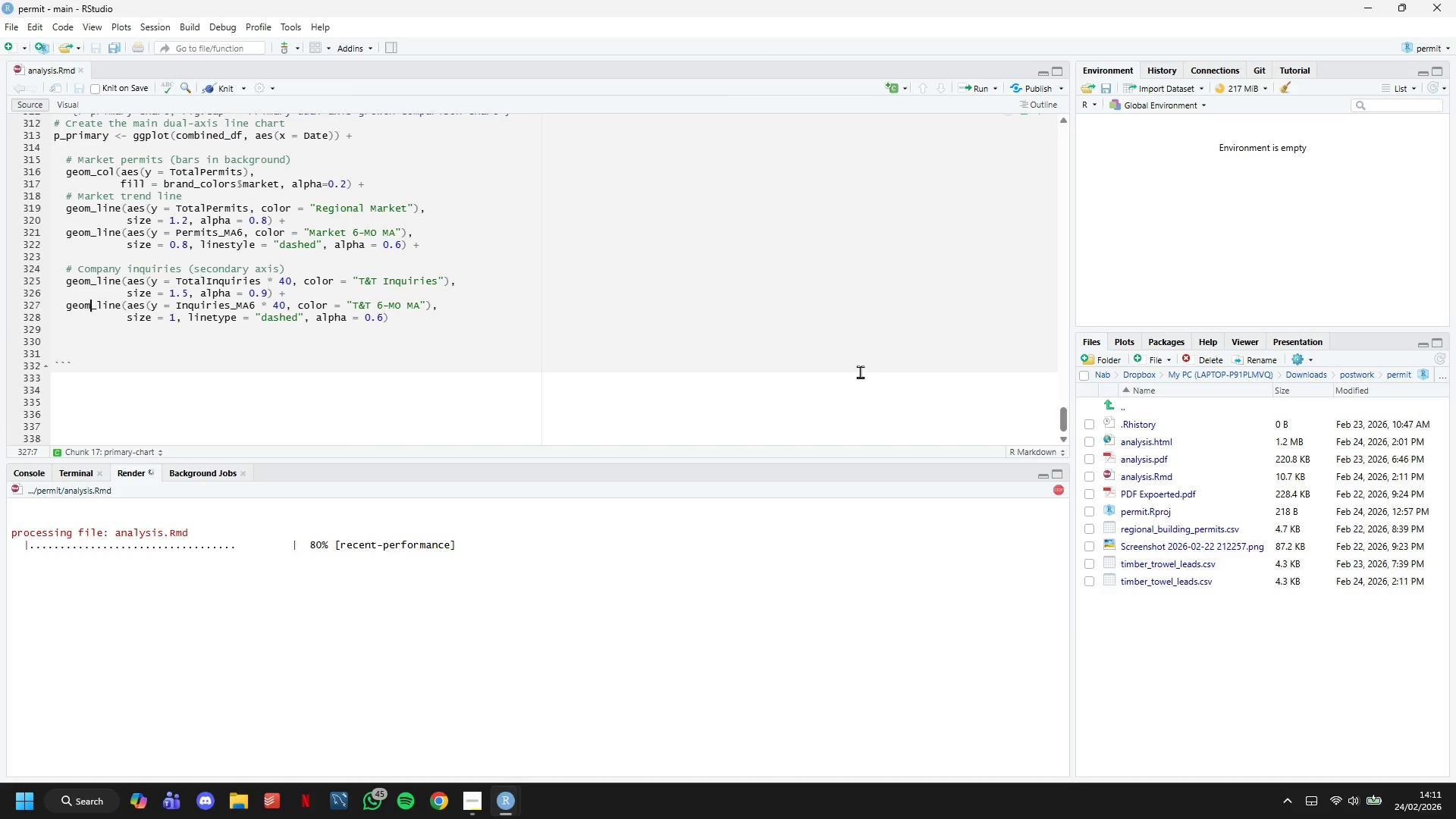 
wait(17.28)
 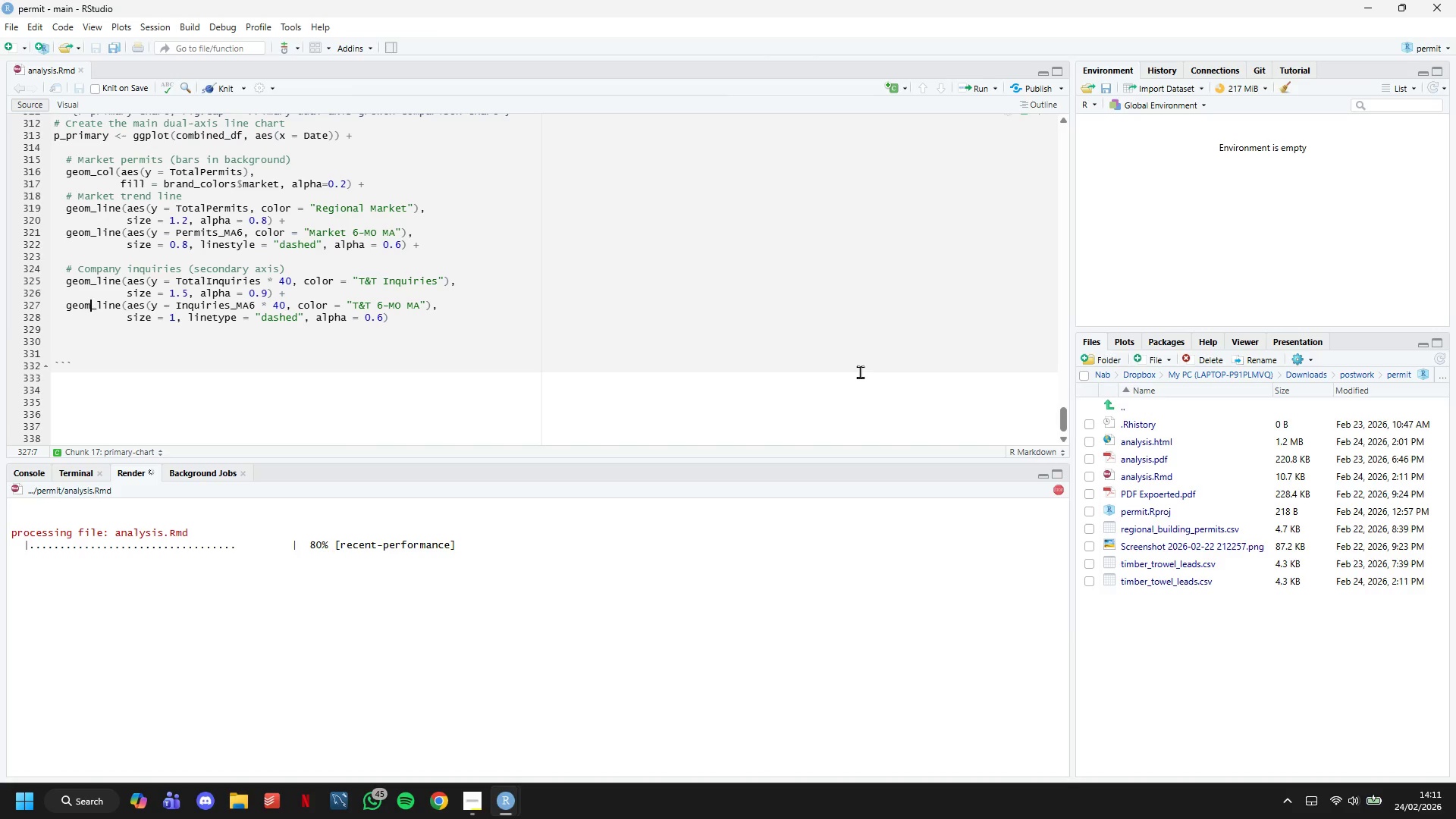 
scroll: coordinate [862, 372], scroll_direction: down, amount: 43.0
 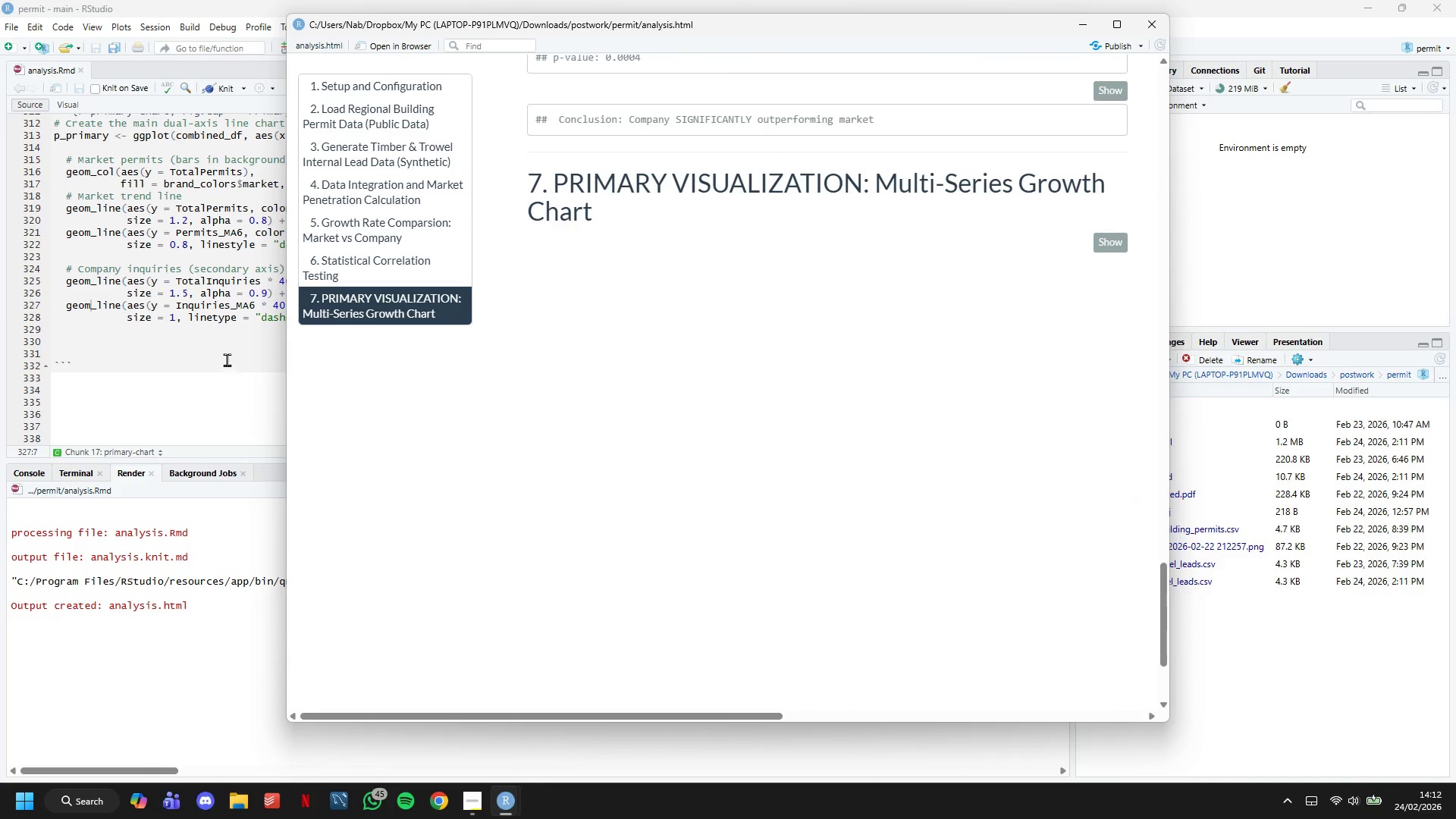 
left_click([214, 343])
 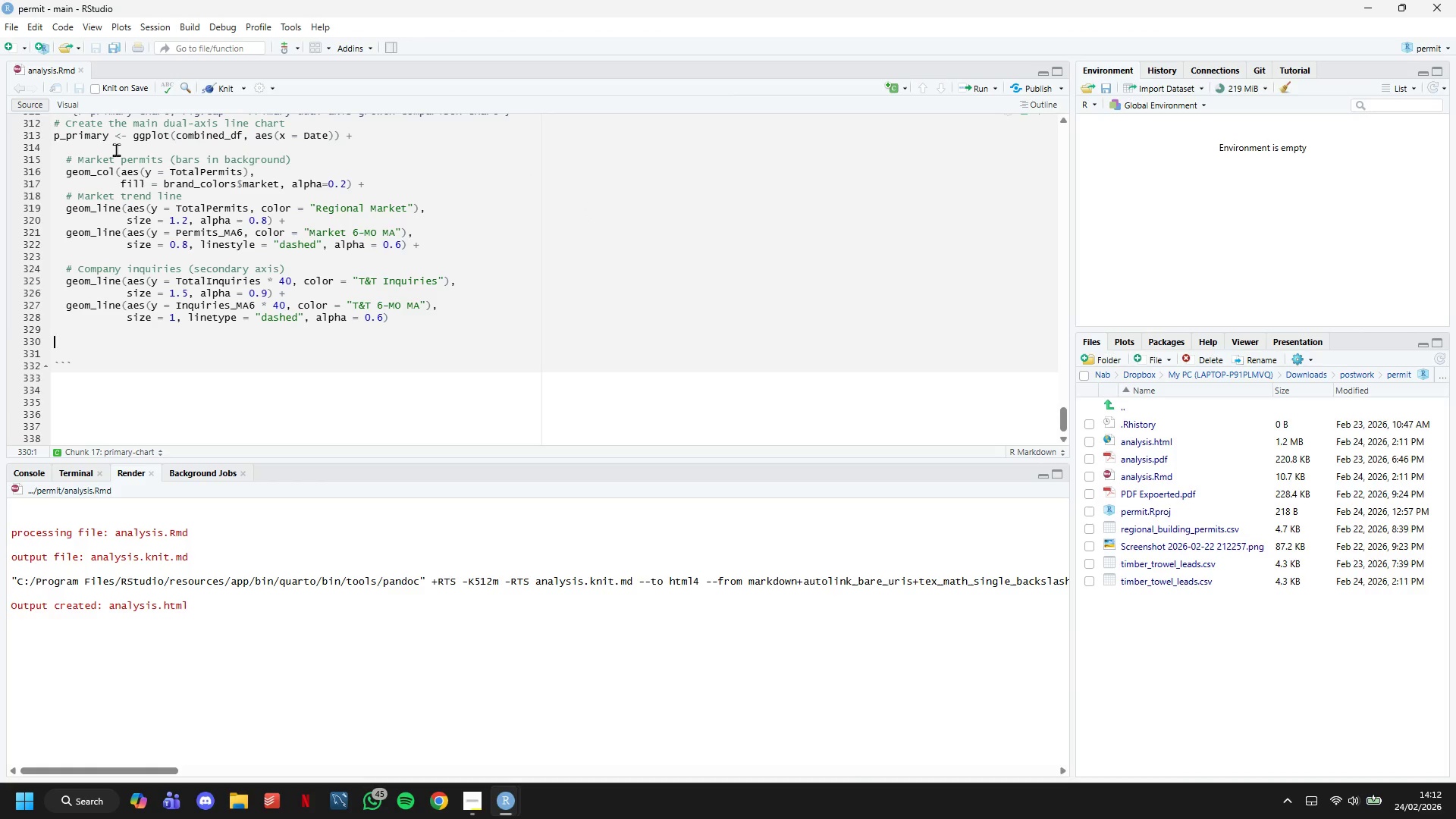 
left_click_drag(start_coordinate=[111, 136], to_coordinate=[36, 136])
 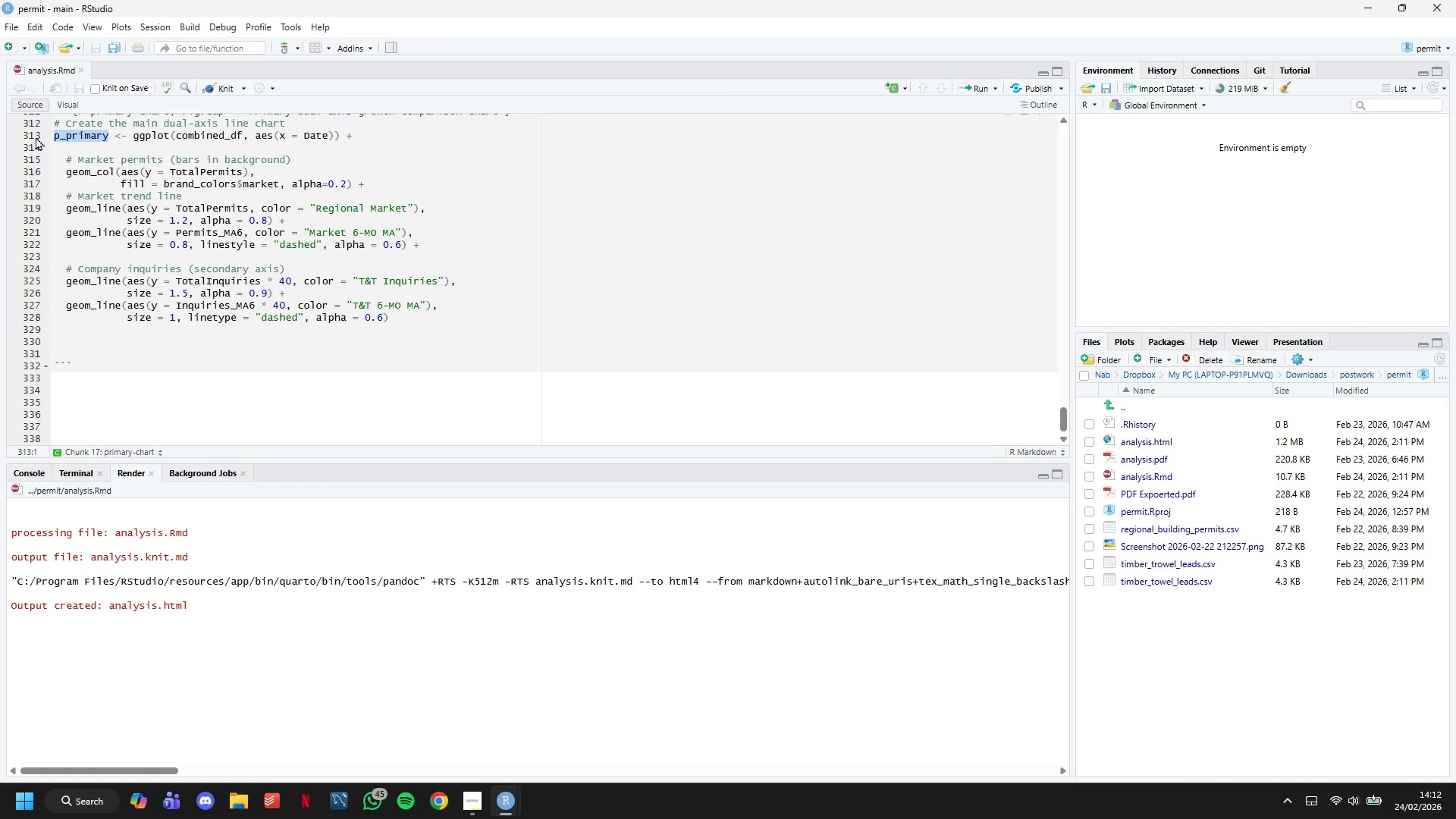 
key(Control+C)
 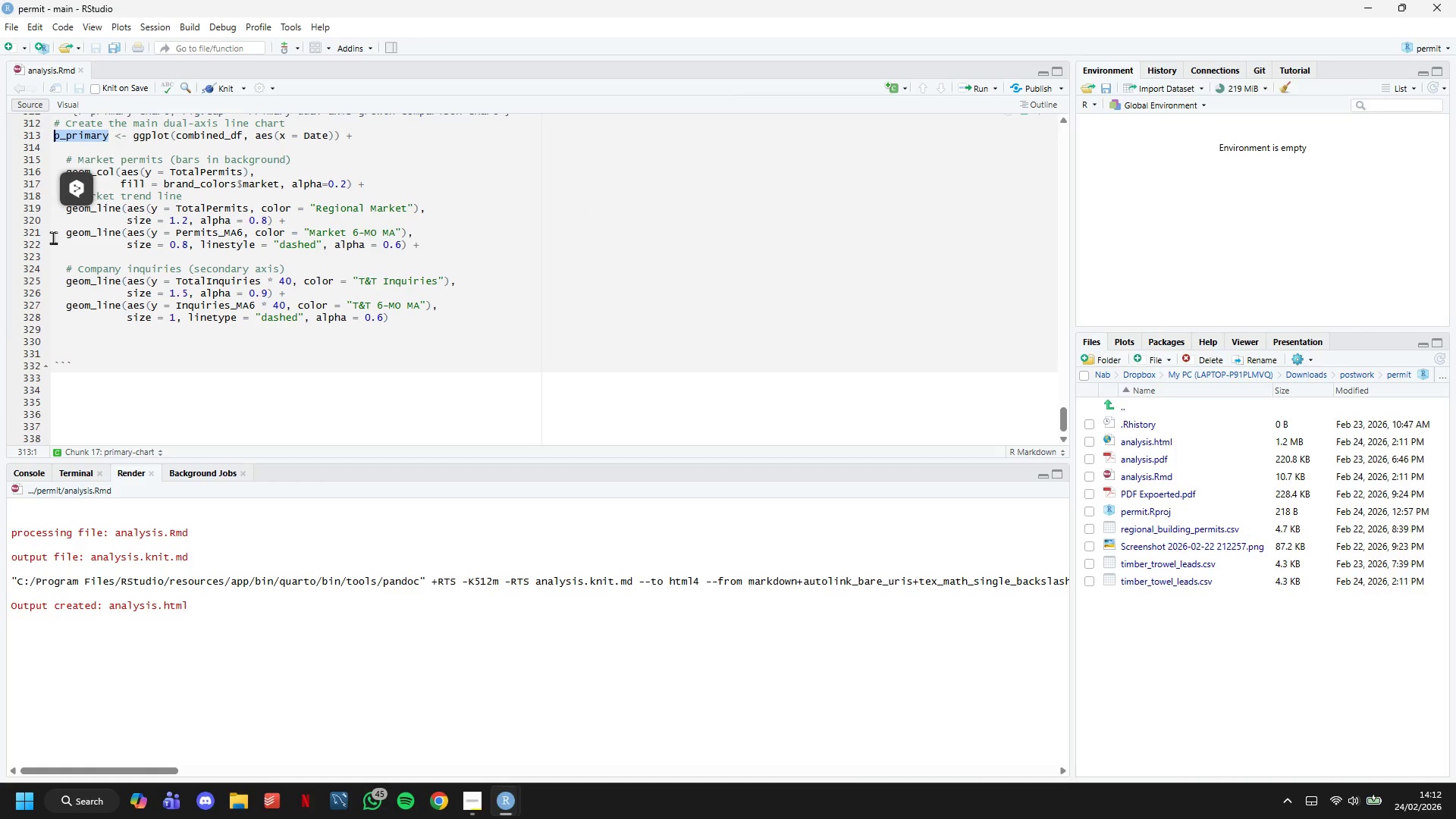 
left_click([74, 335])
 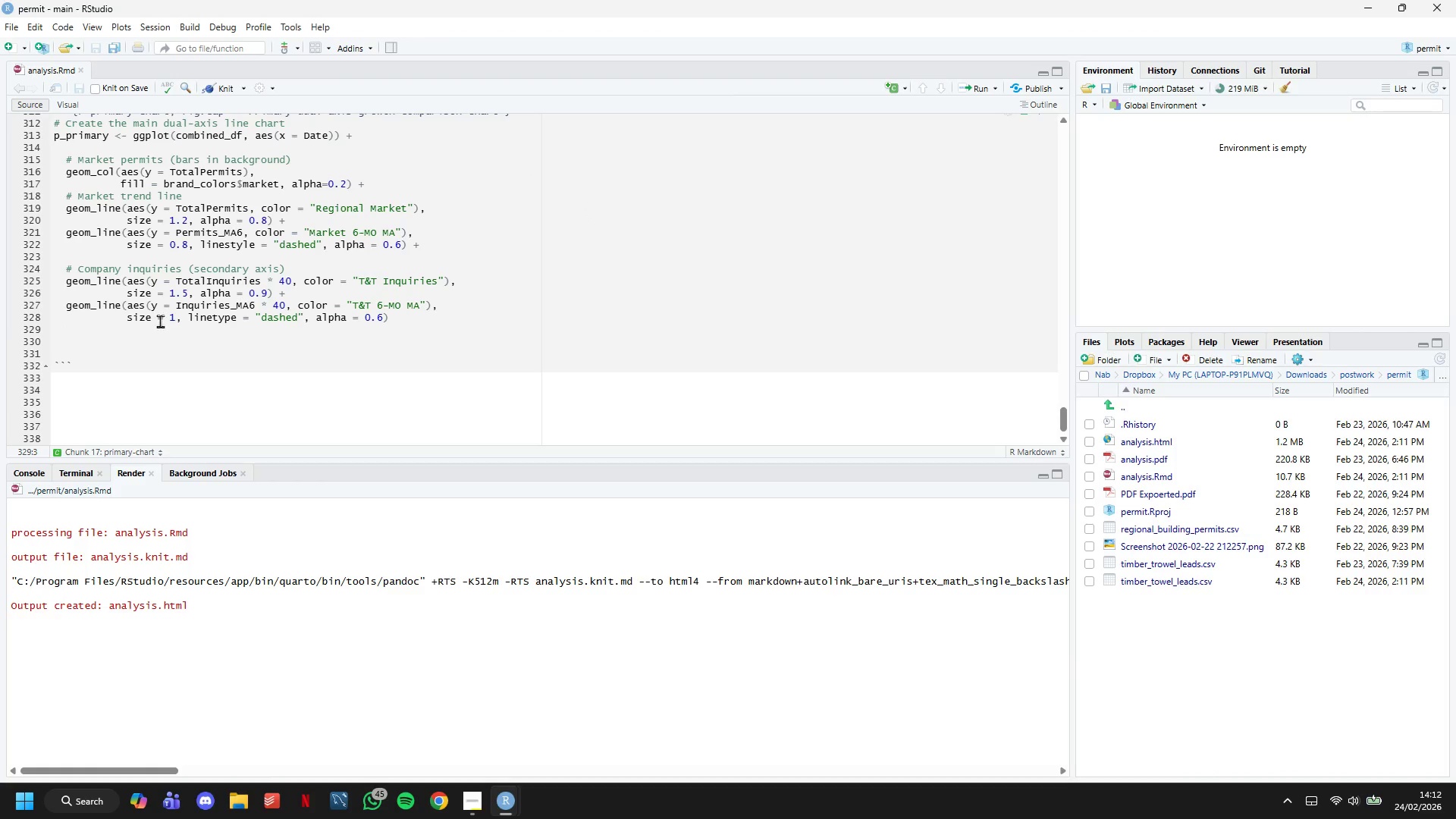 
key(ArrowLeft)
 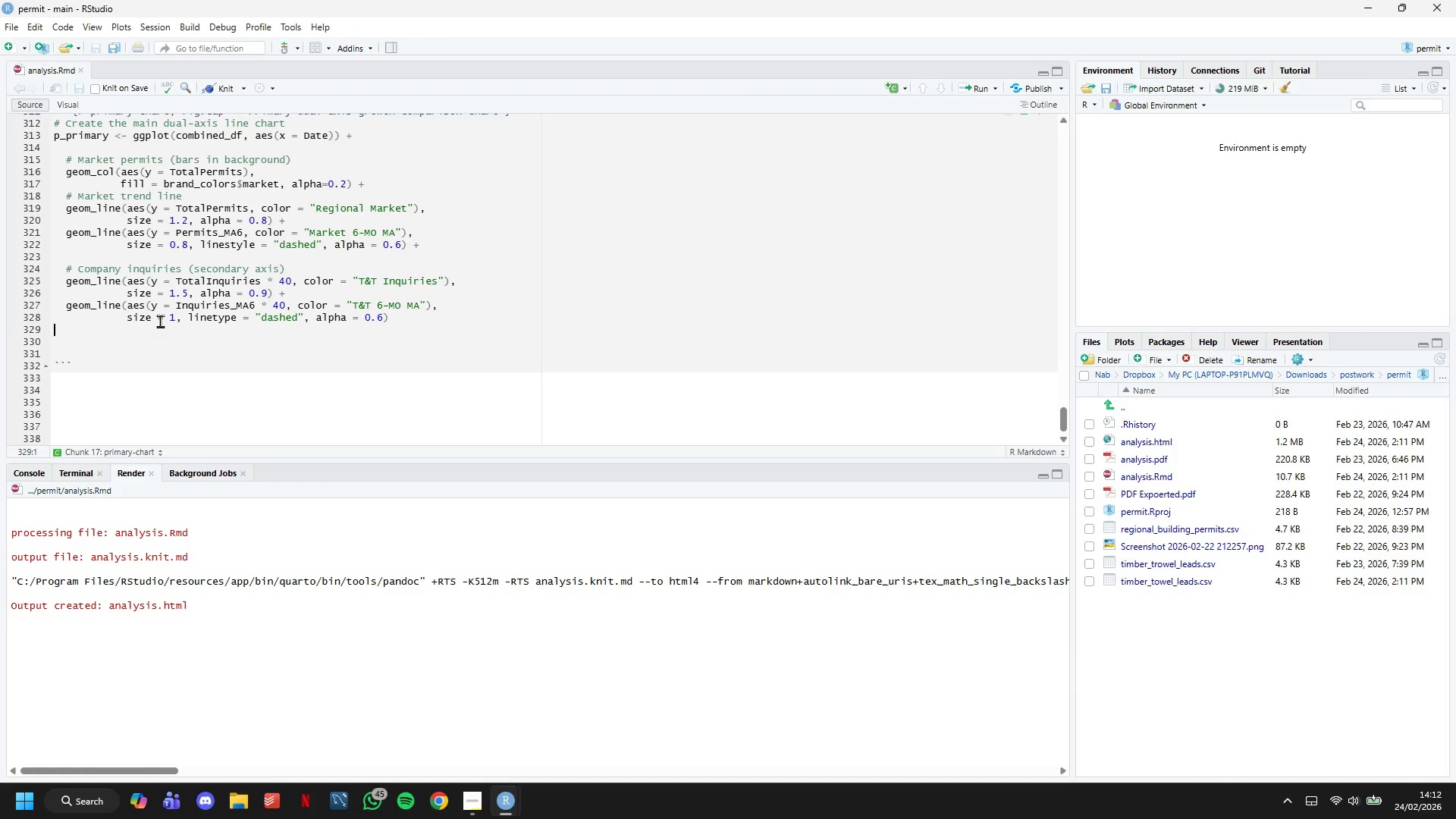 
key(ArrowDown)
 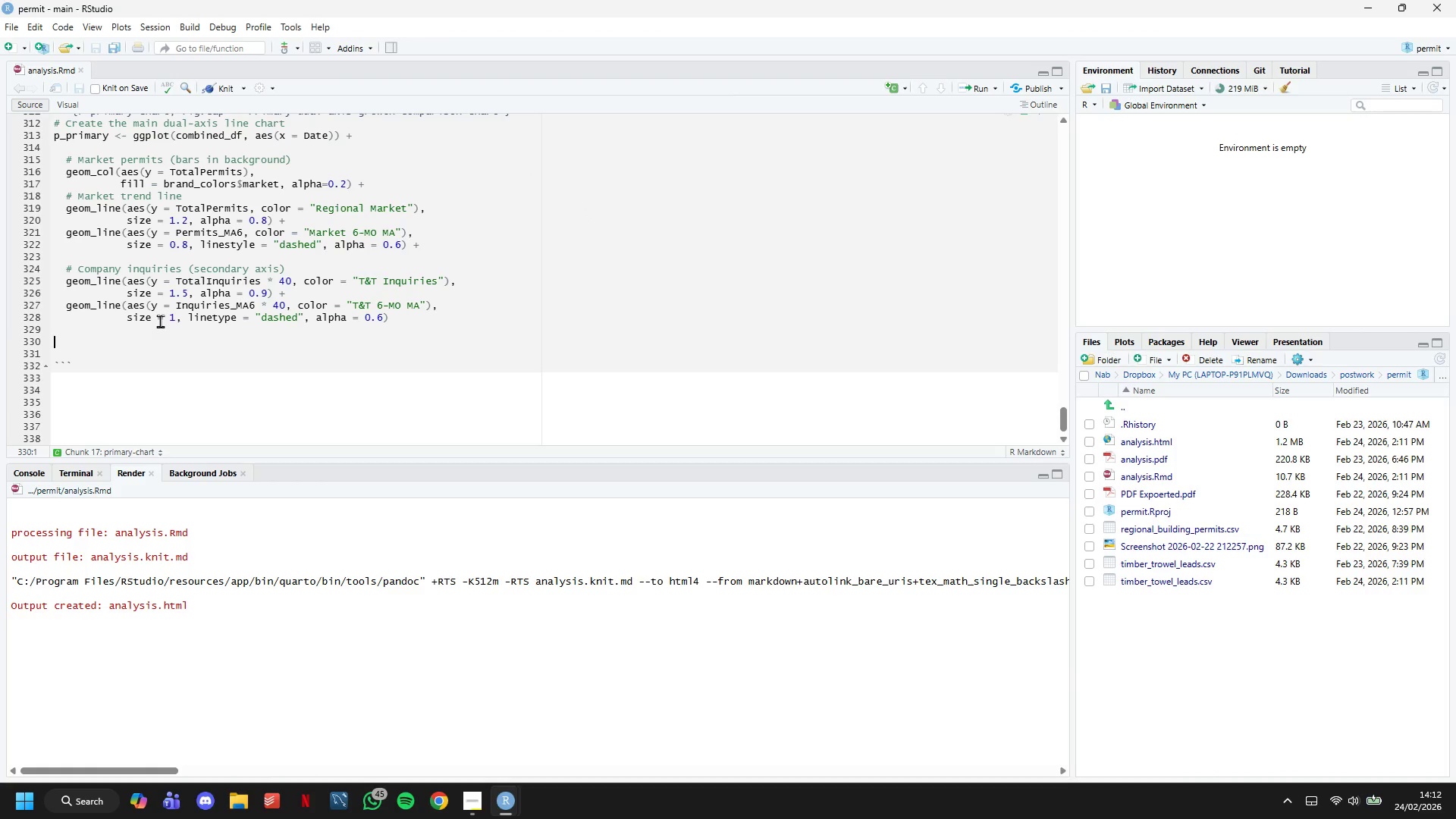 
key(Control+V)
 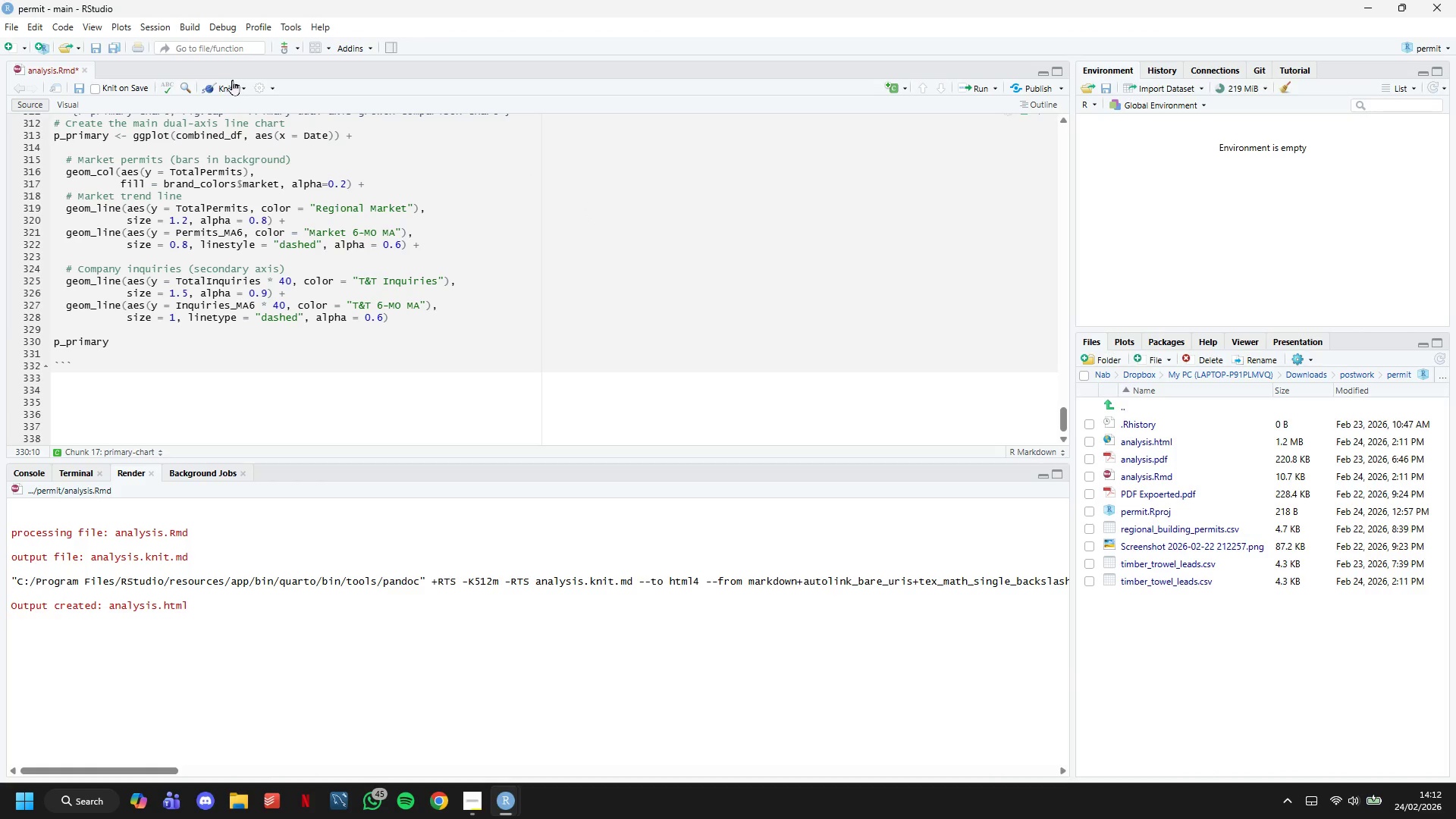 
left_click([223, 81])
 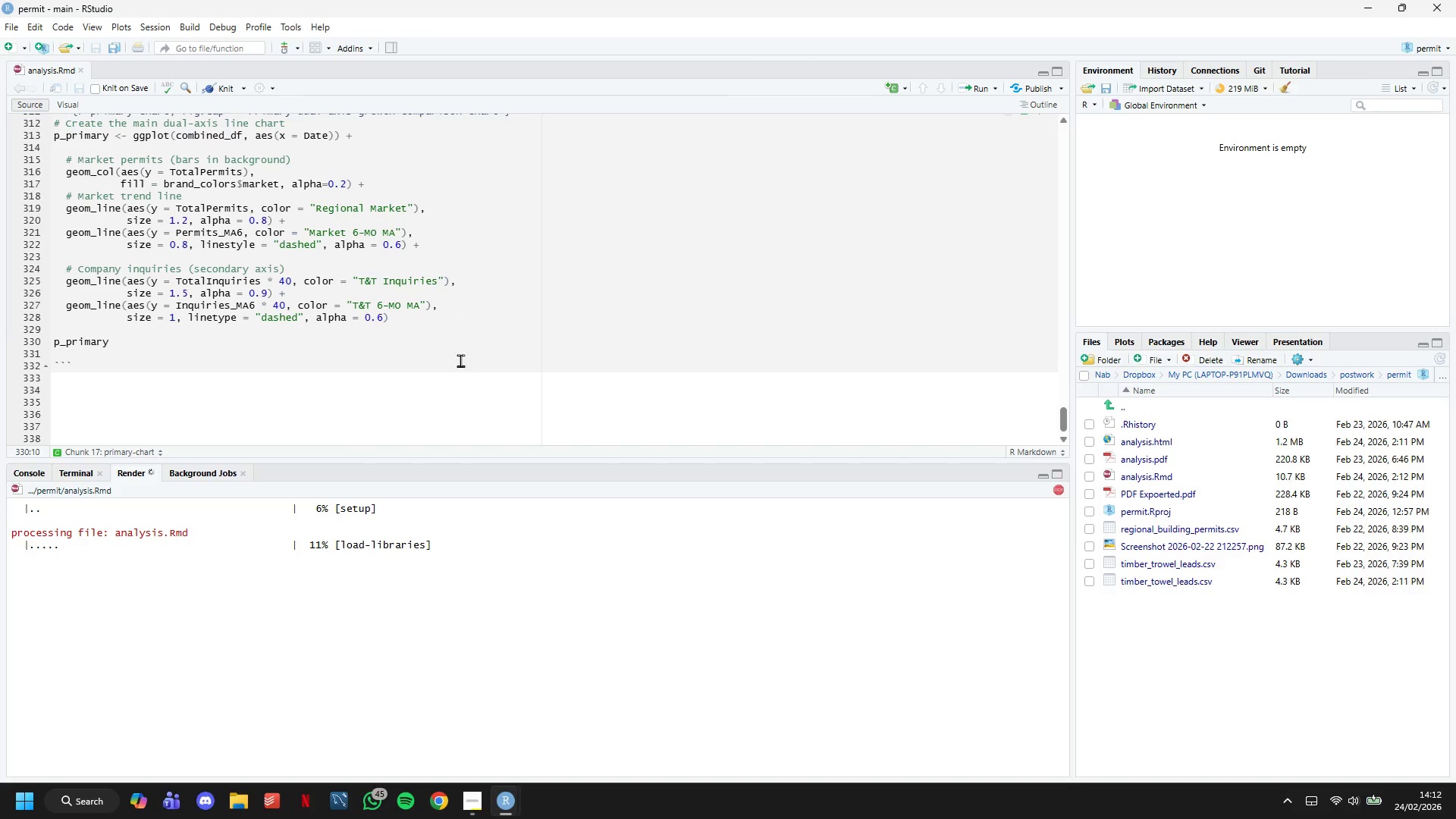 
left_click([472, 803])